 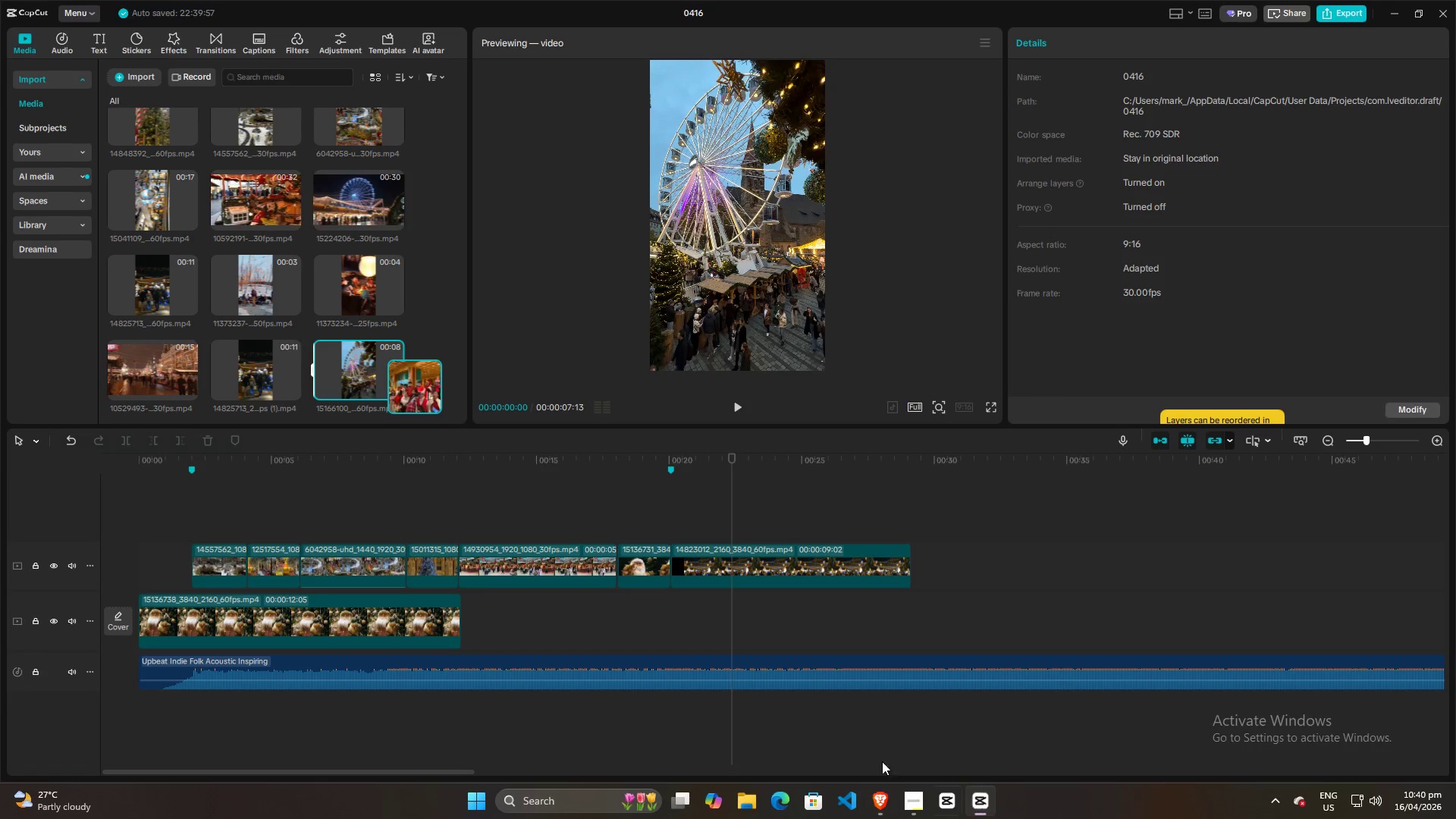 
left_click([425, 262])
 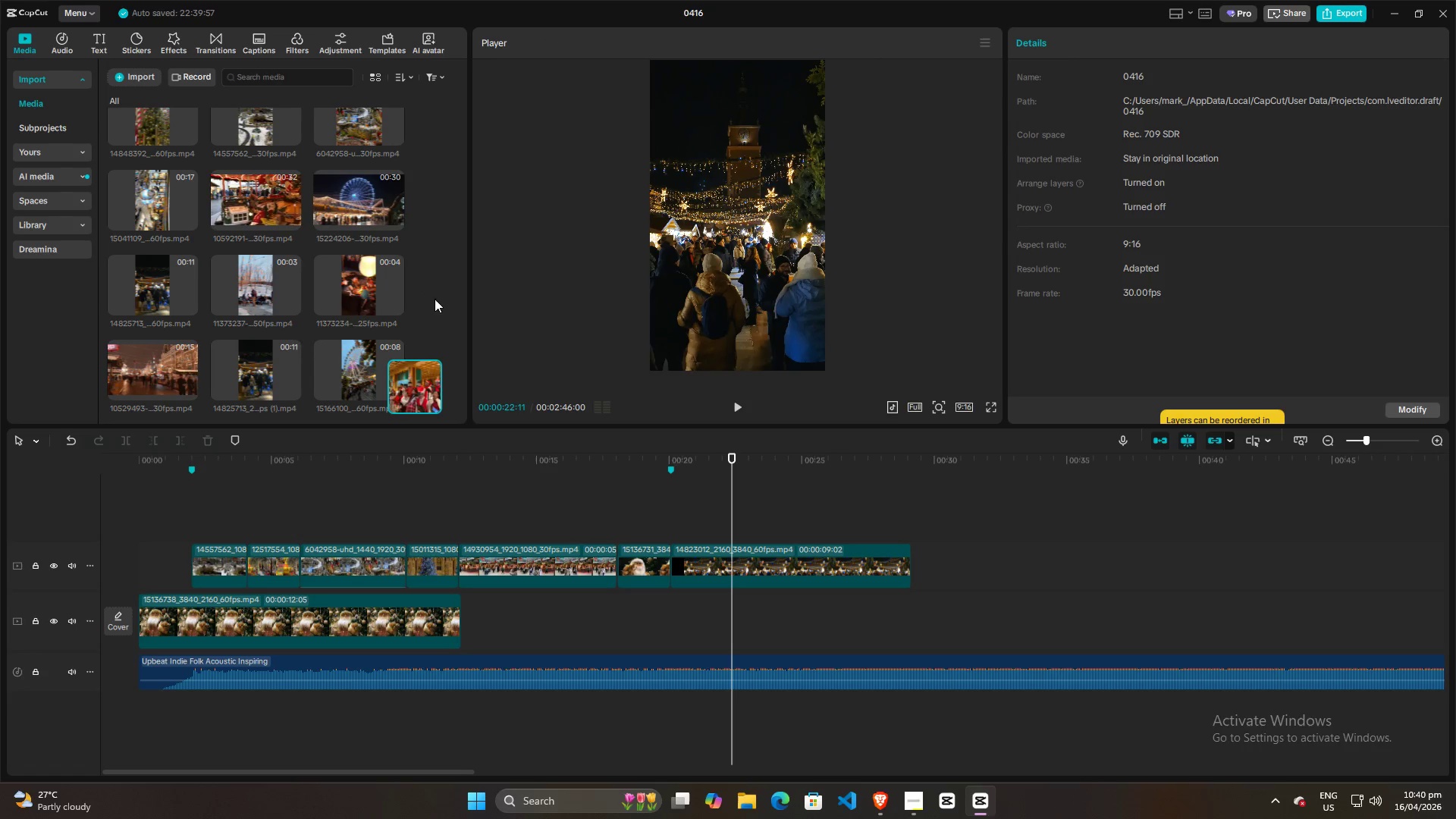 
scroll: coordinate [431, 302], scroll_direction: down, amount: 3.0
 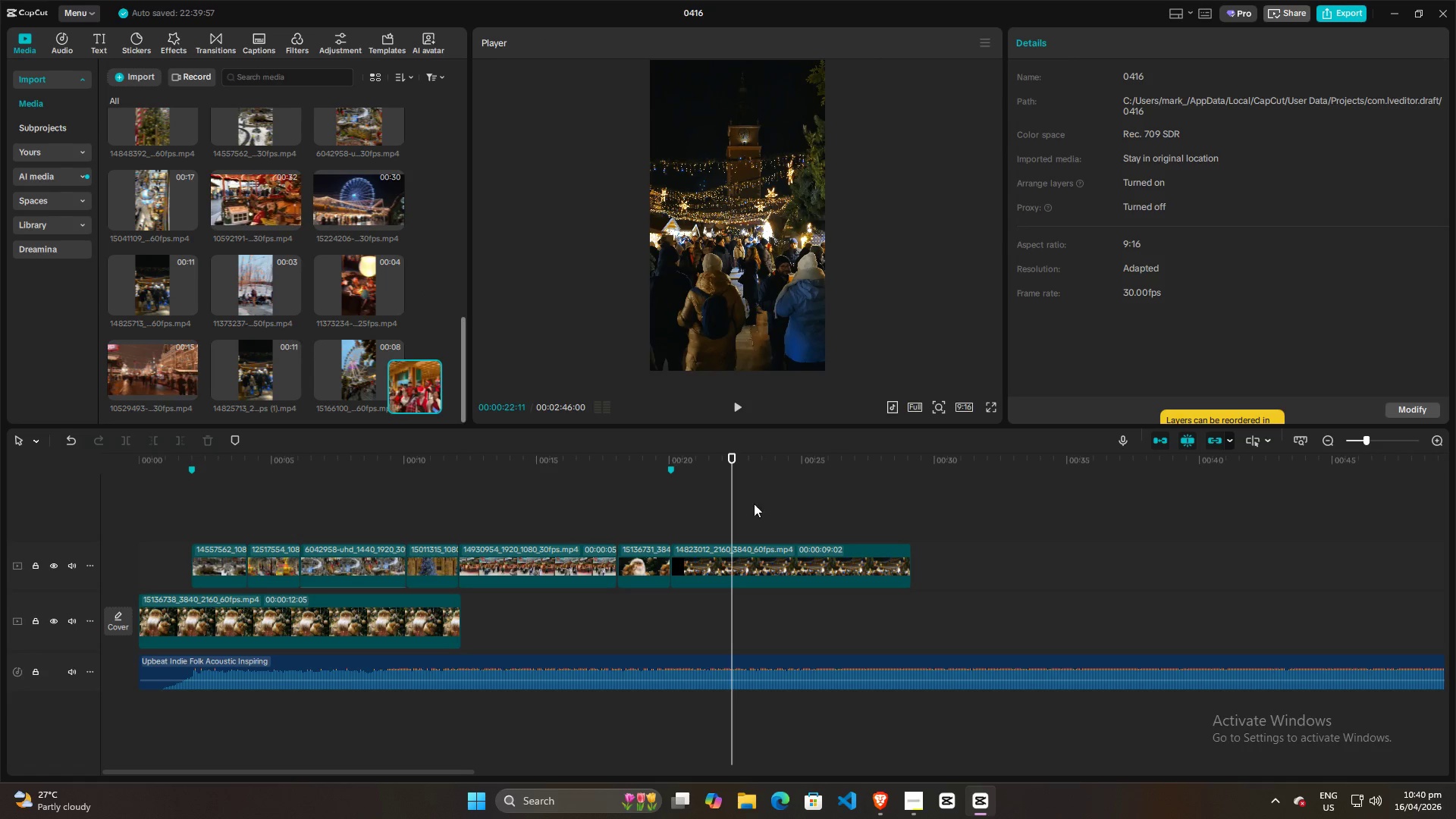 
left_click([774, 506])
 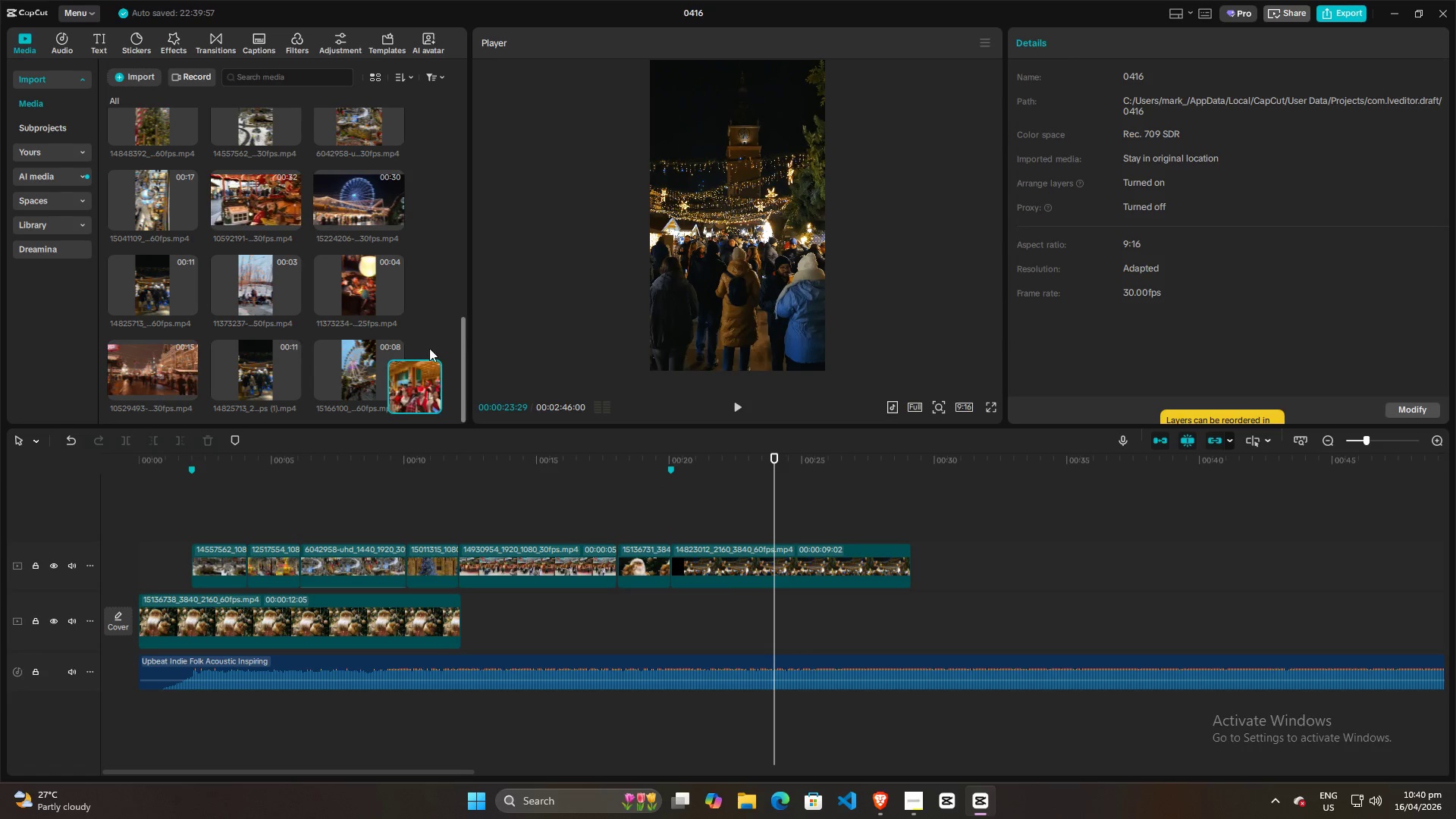 
left_click_drag(start_coordinate=[419, 384], to_coordinate=[391, 324])
 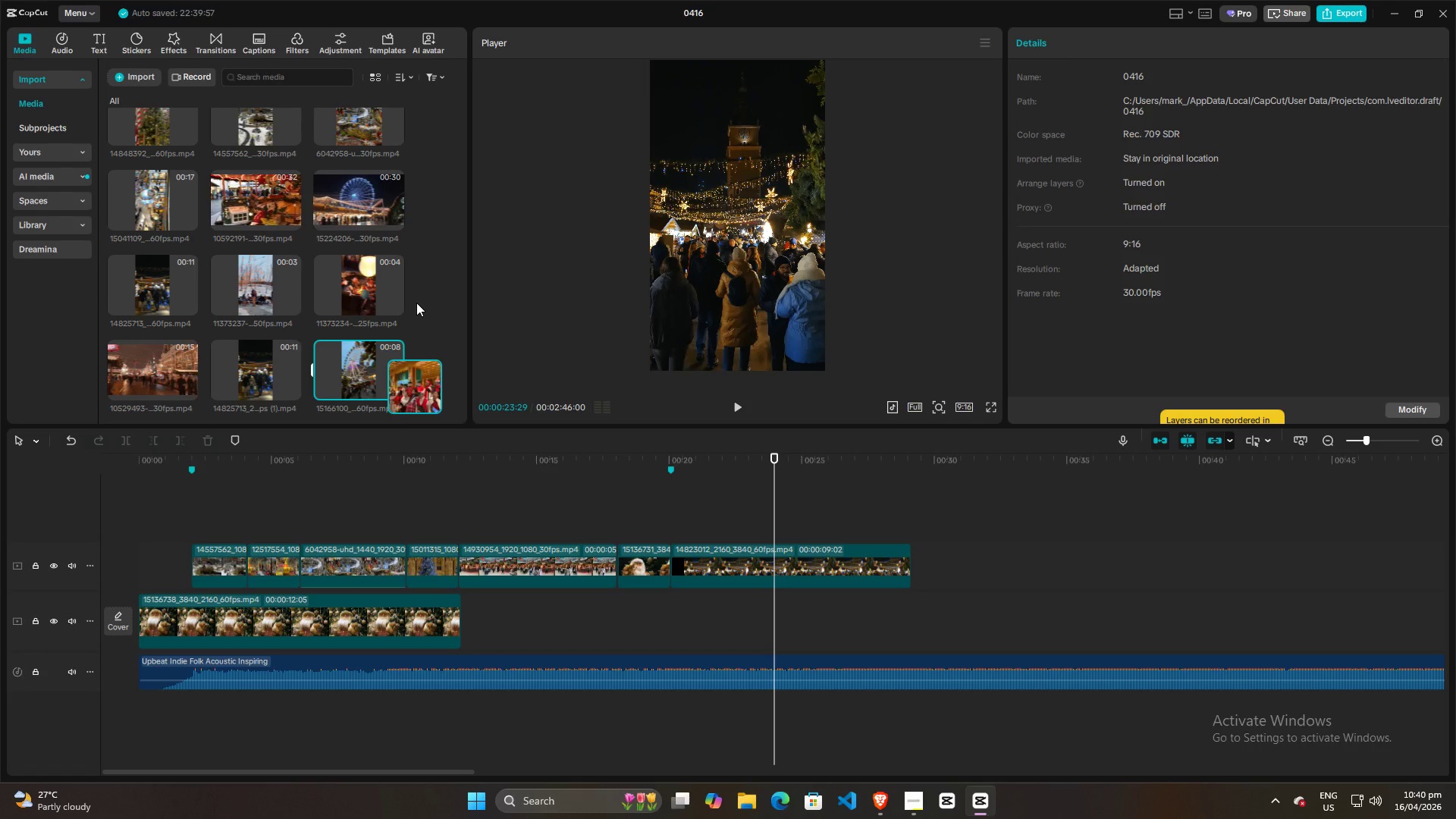 
scroll: coordinate [404, 353], scroll_direction: down, amount: 9.0
 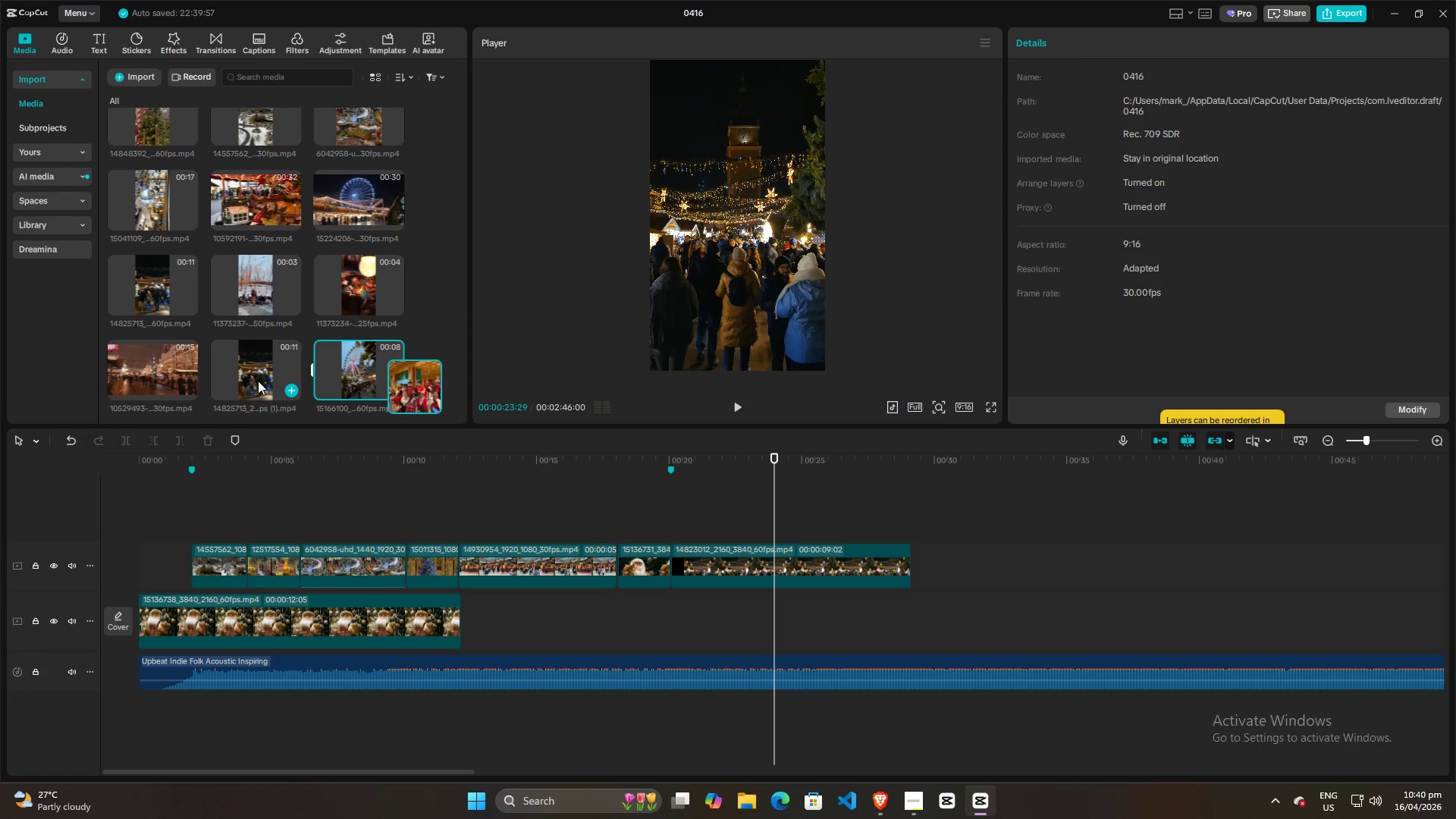 
left_click([244, 378])
 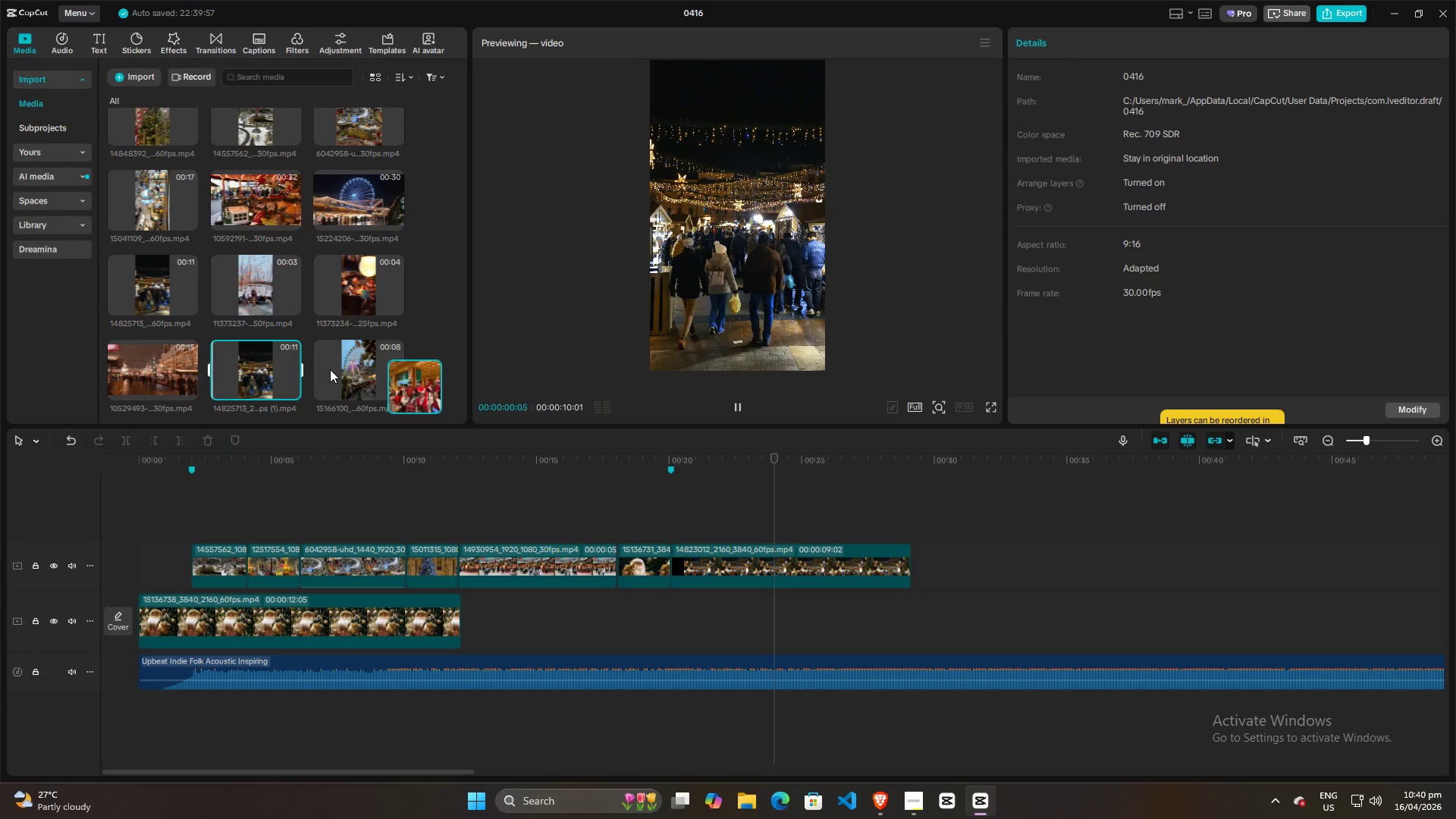 
left_click([330, 369])
 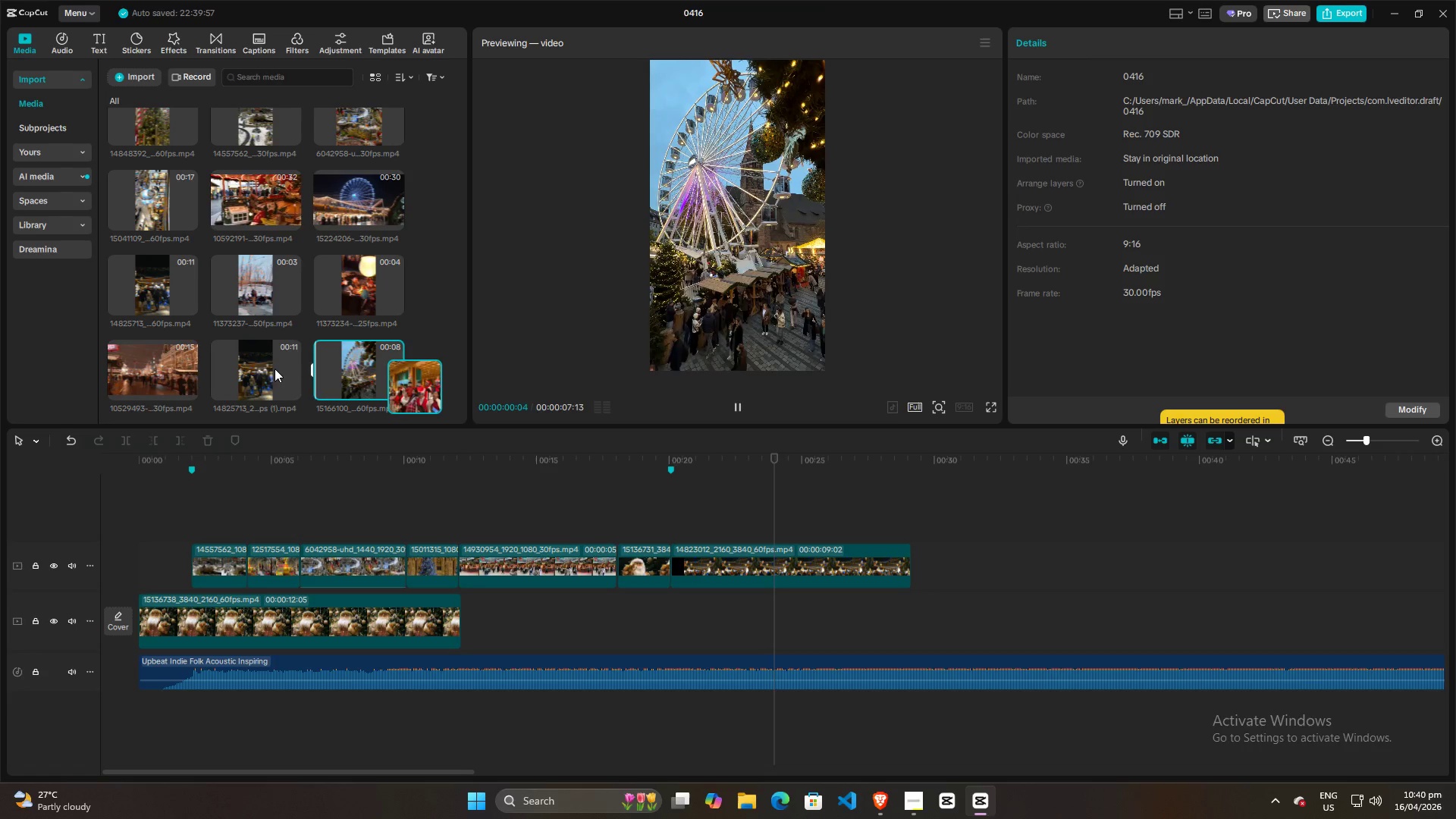 
left_click([258, 369])
 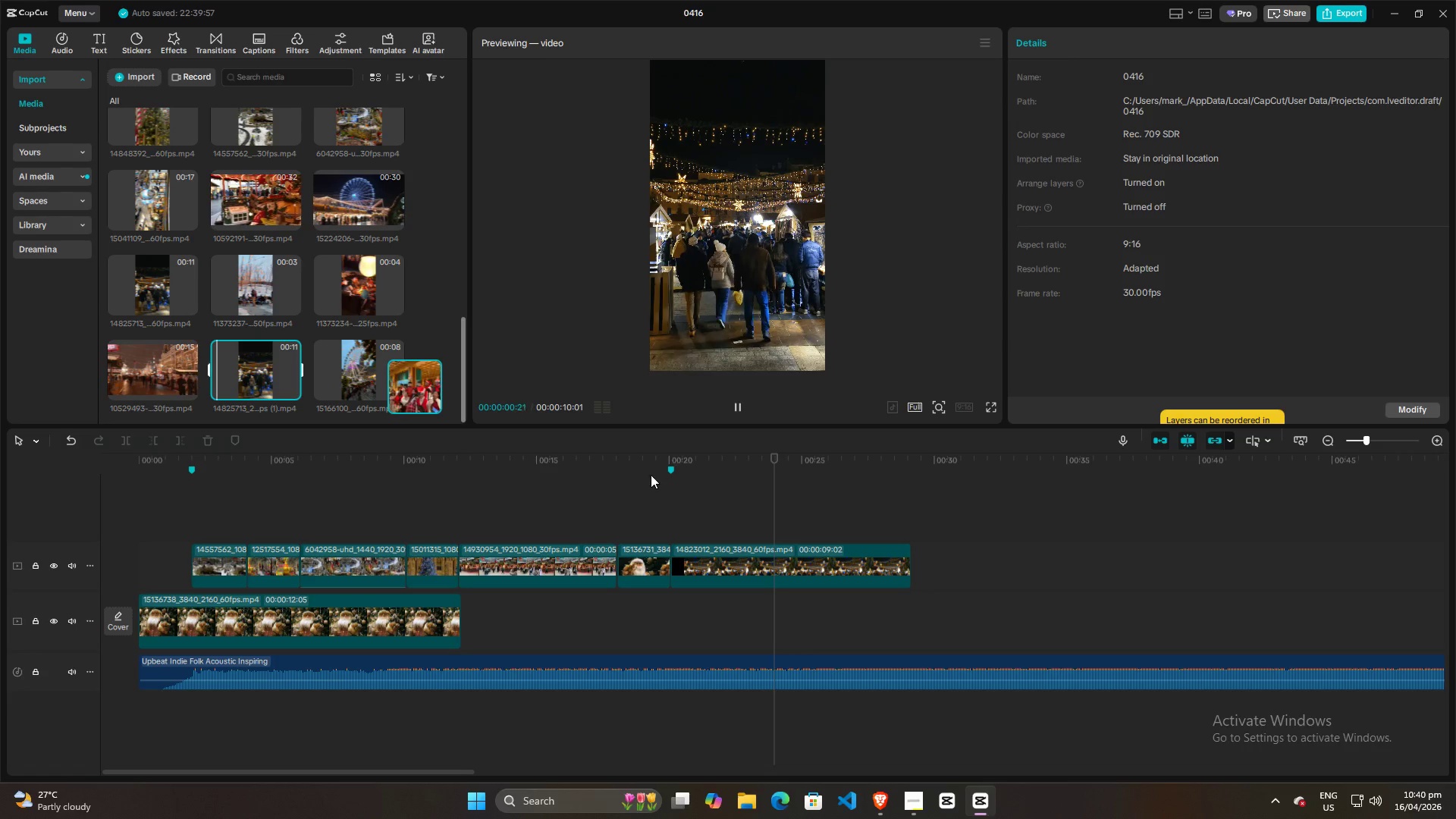 
left_click([656, 510])
 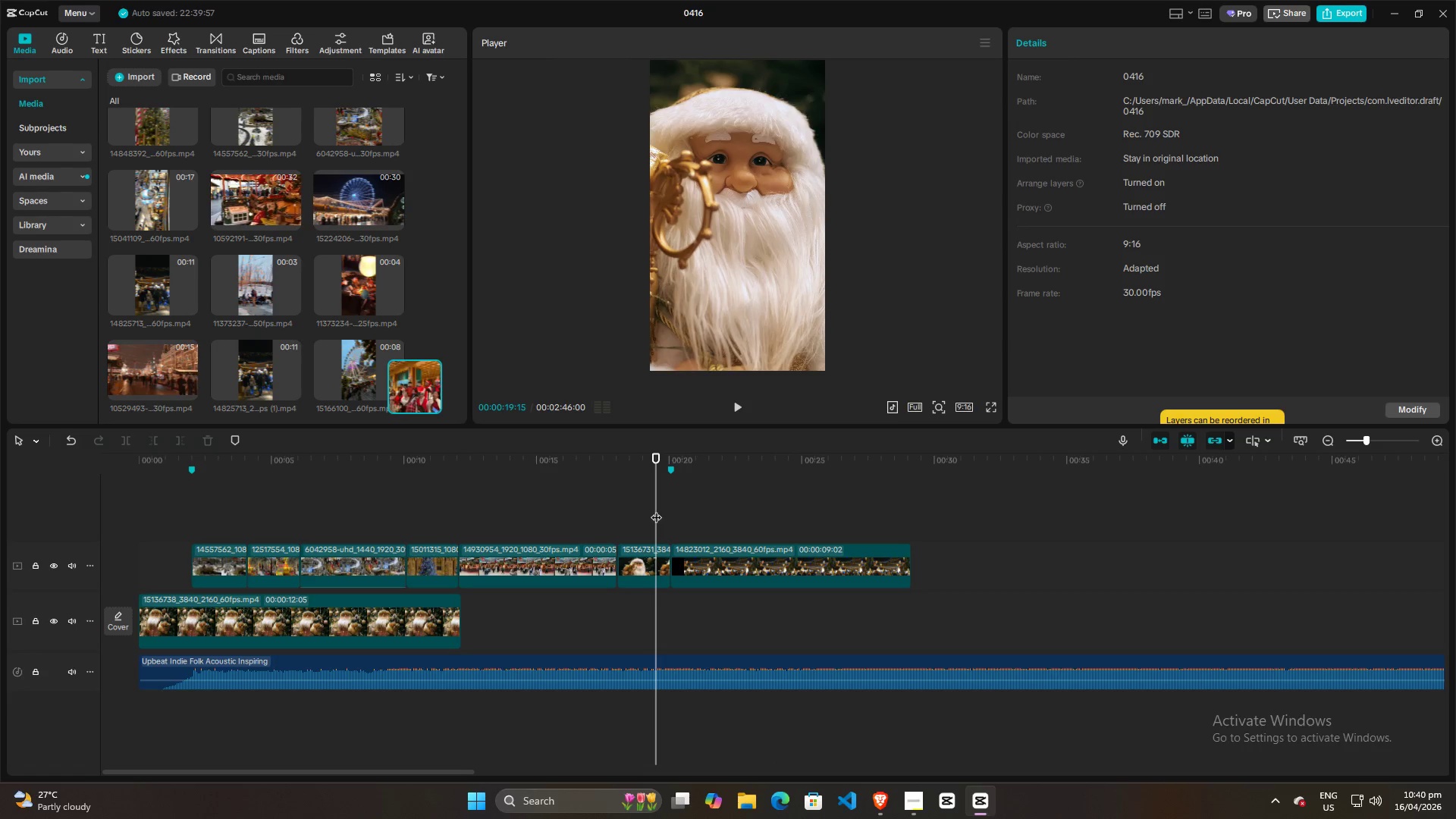 
key(Space)
 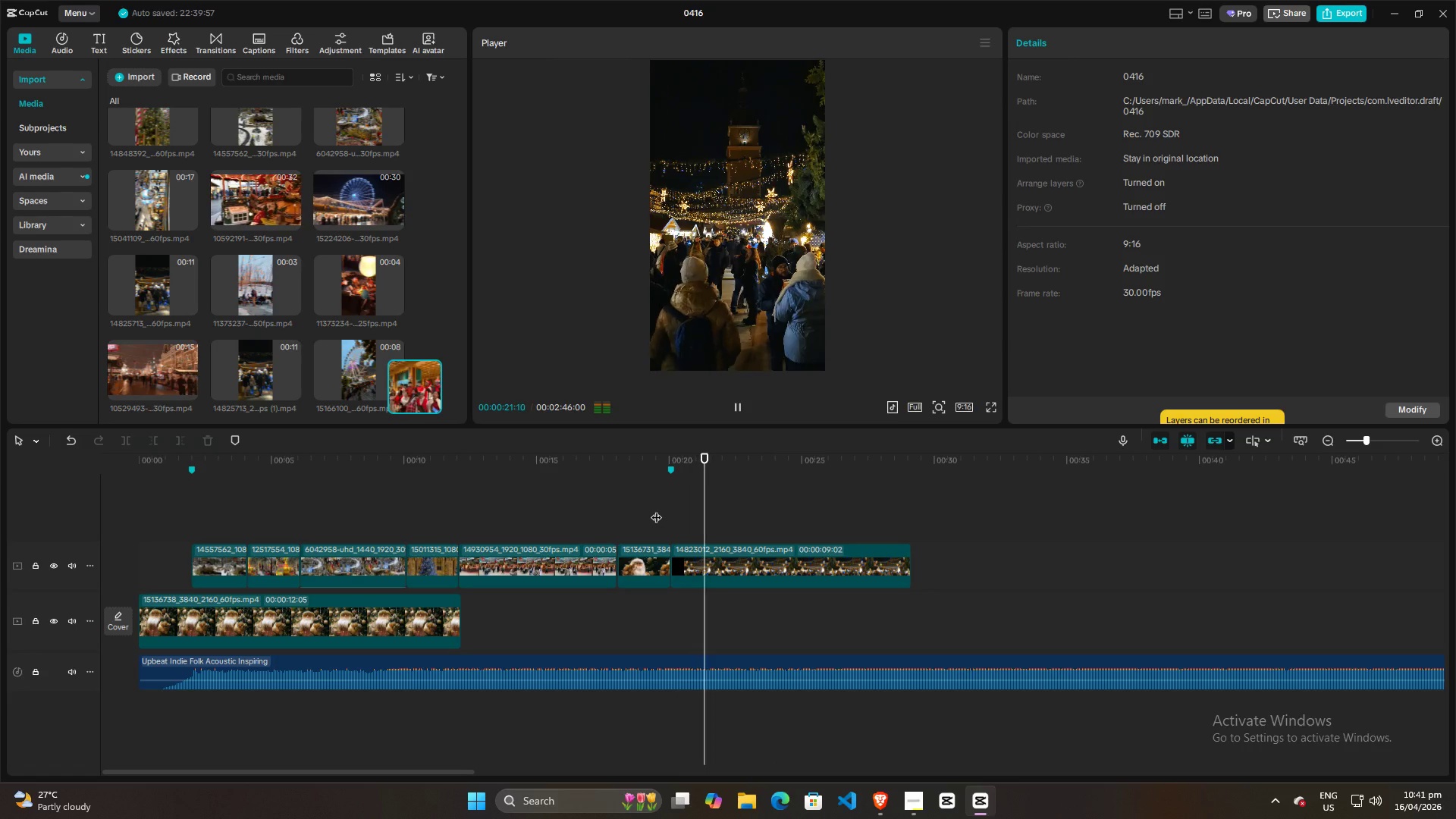 
key(Space)
 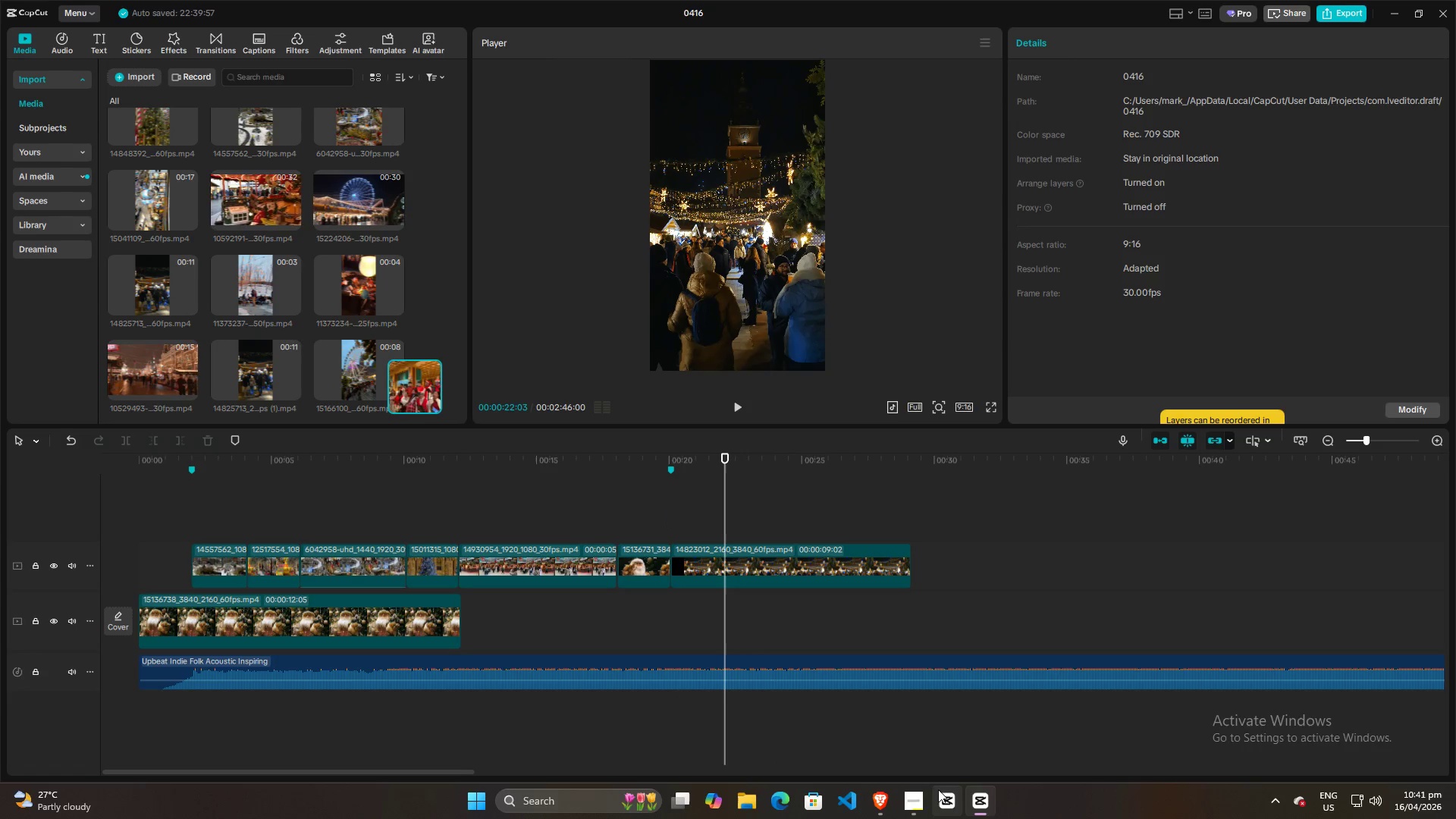 
left_click([923, 800])
 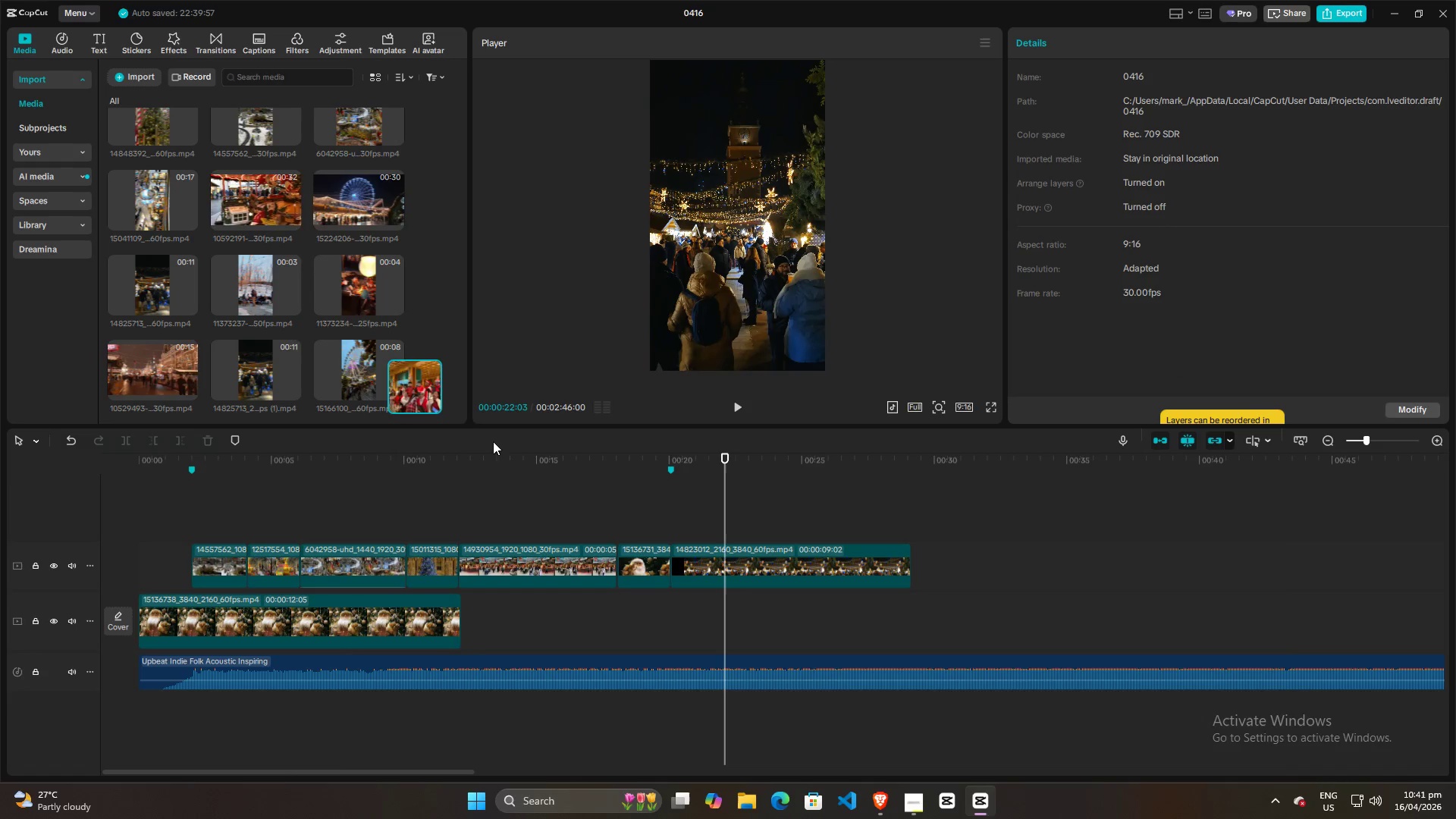 
left_click([780, 500])
 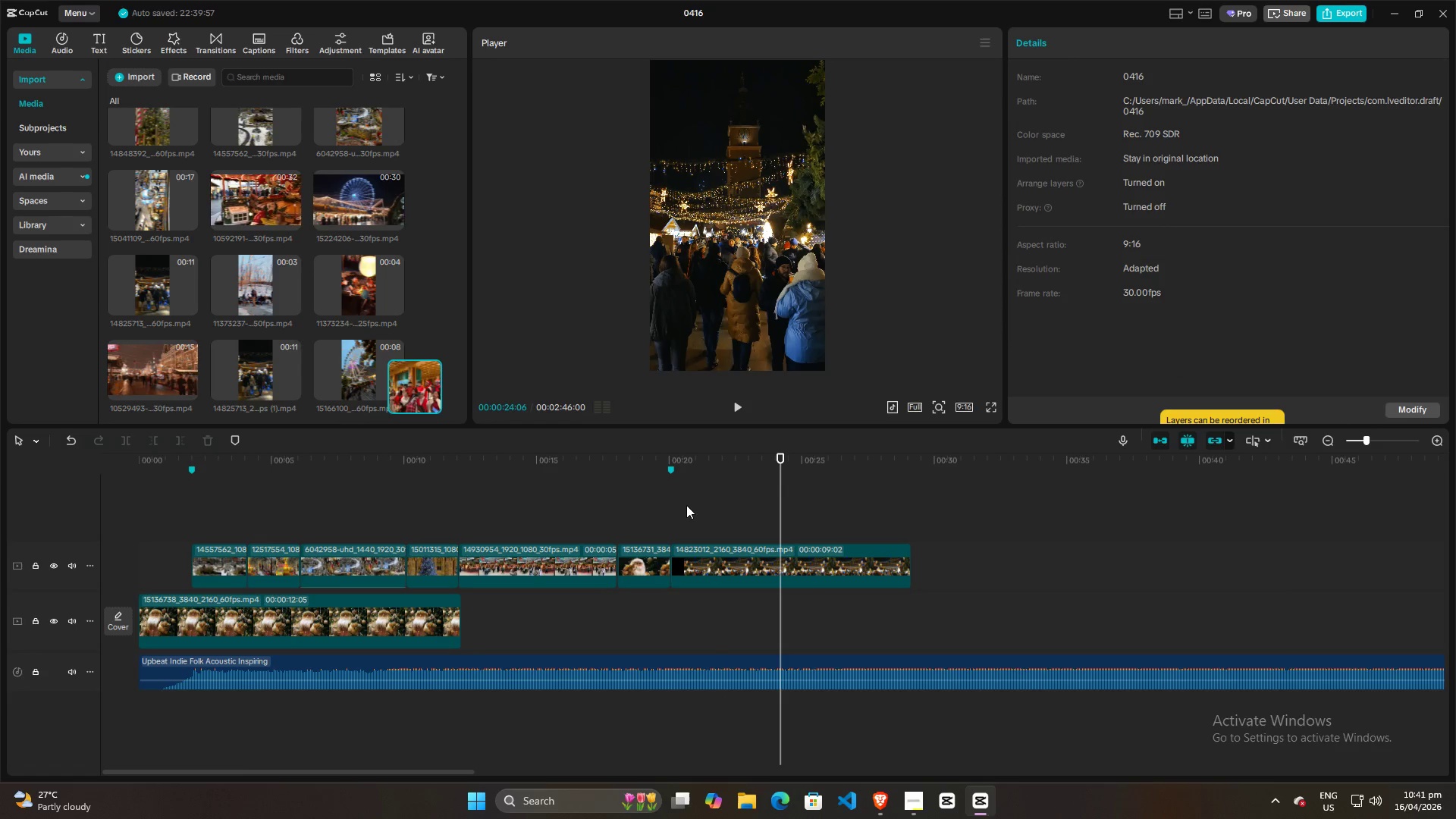 
left_click([656, 510])
 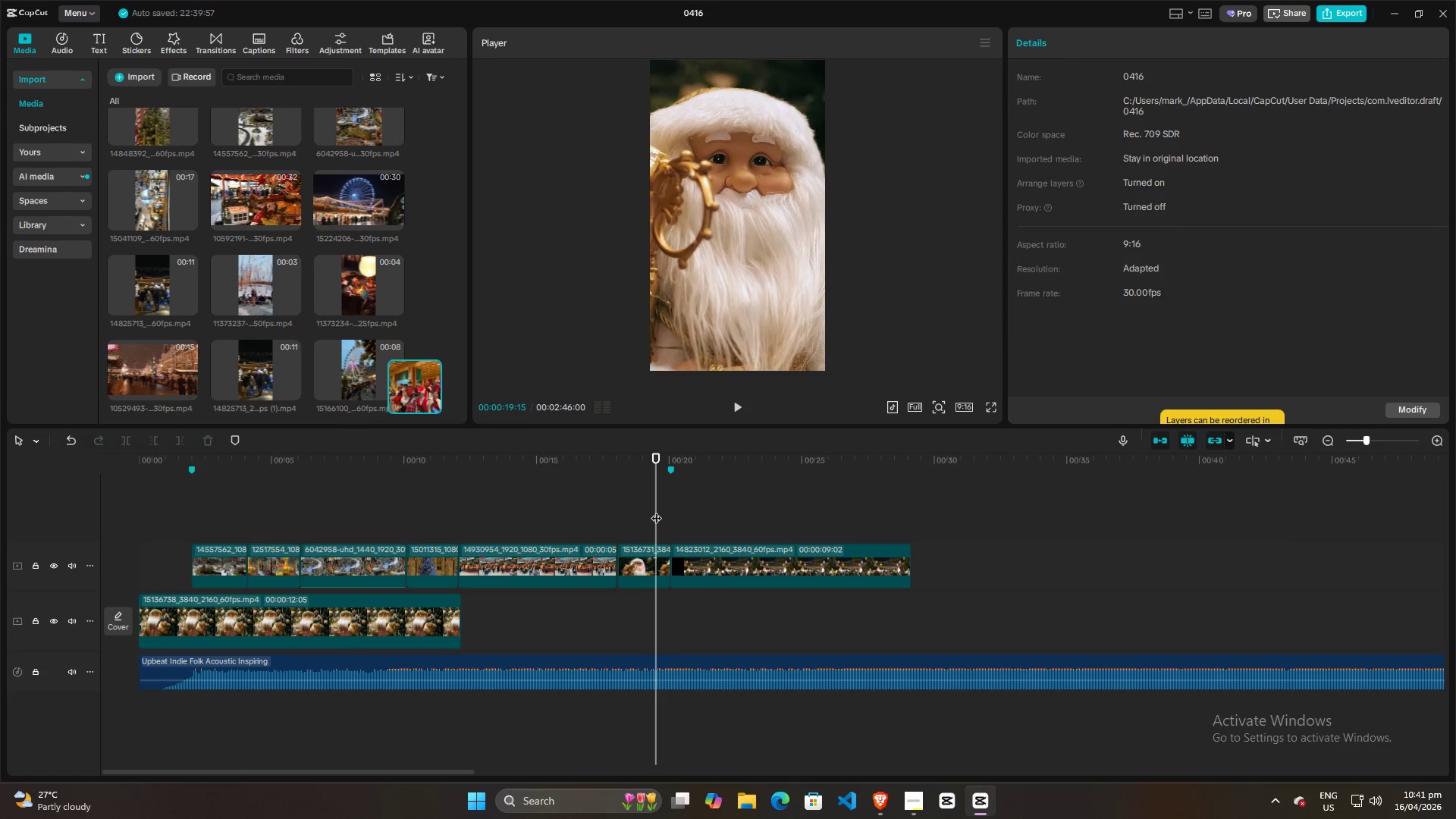 
key(Space)
 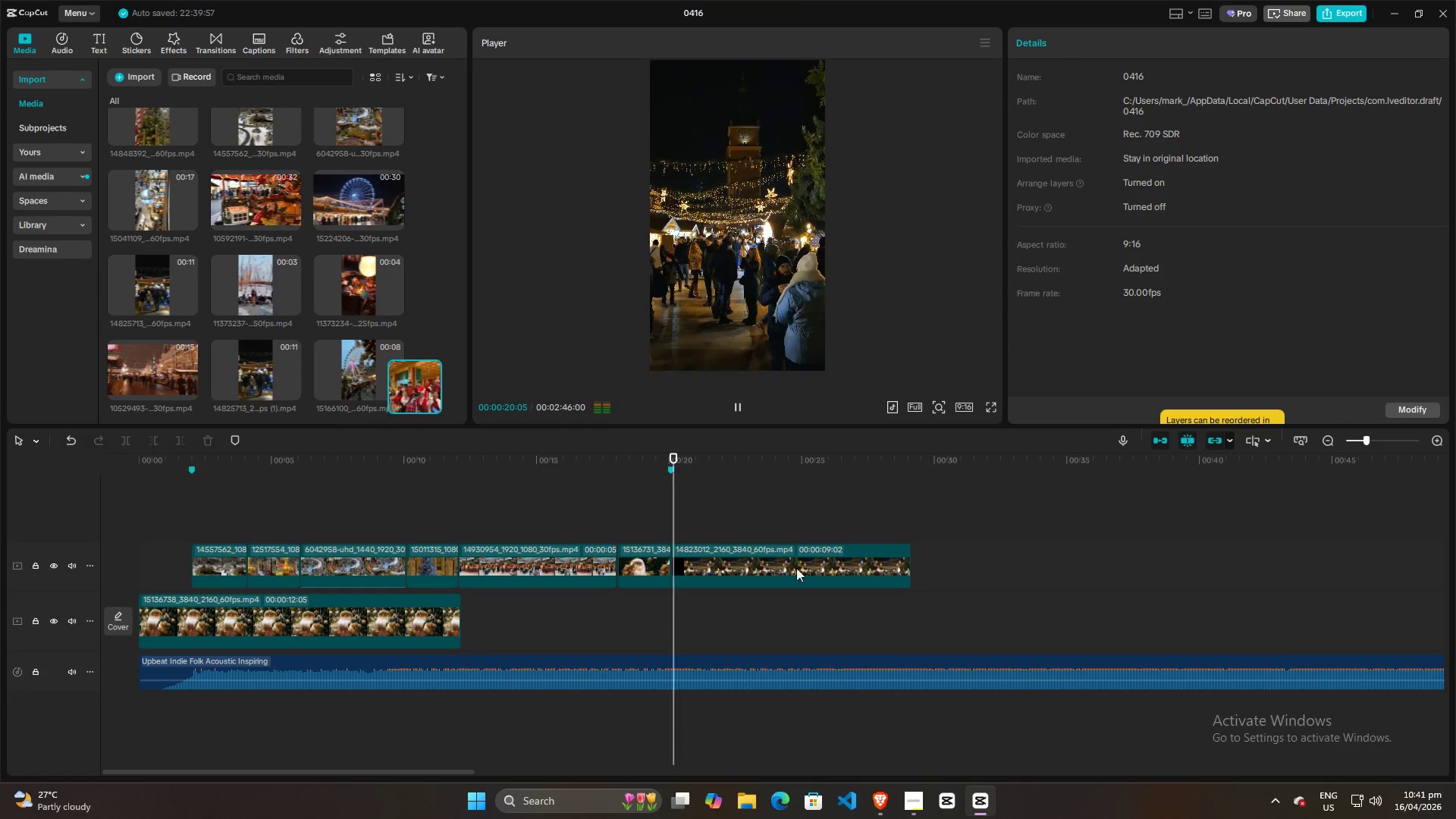 
key(Space)
 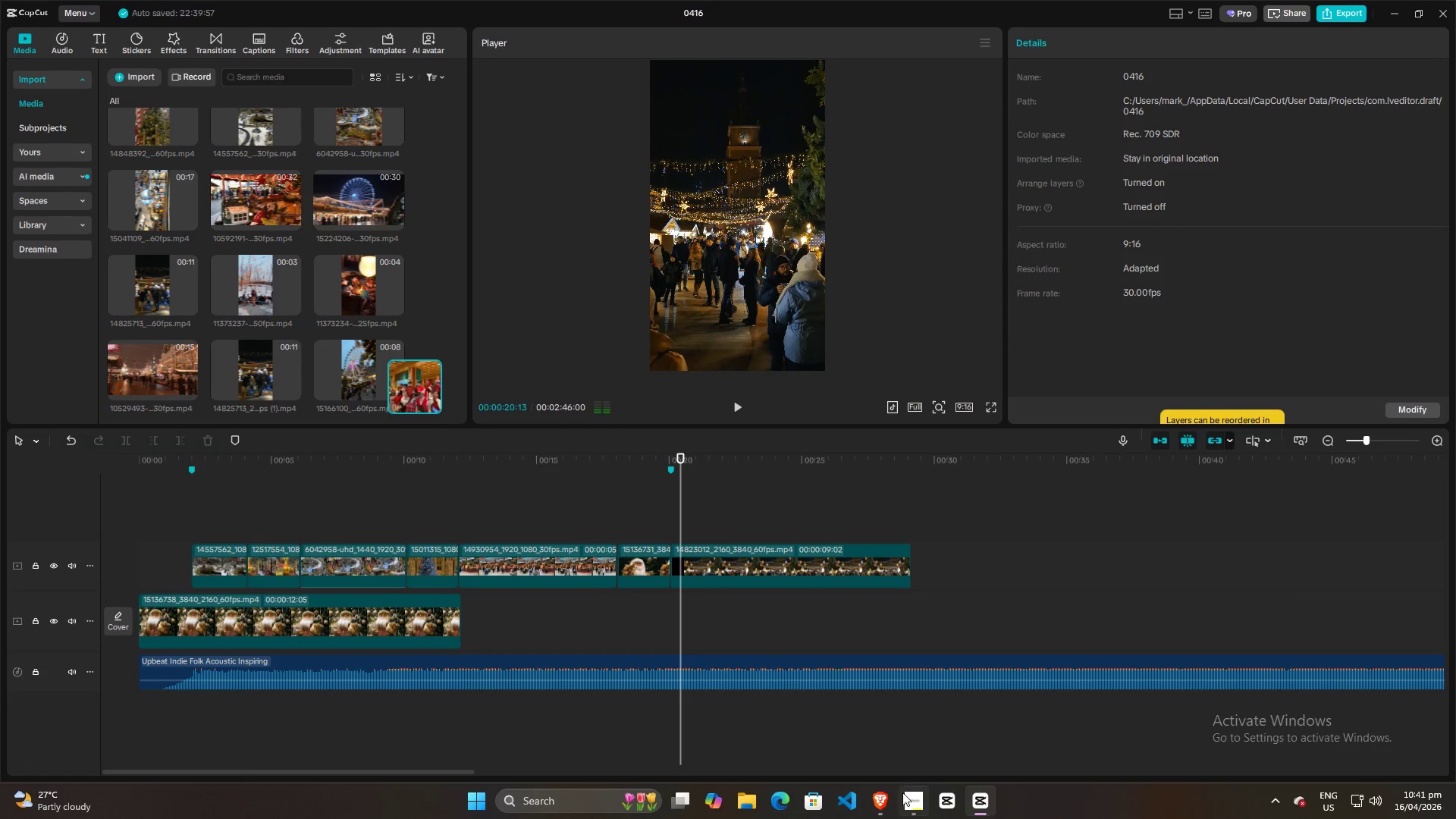 
left_click([907, 802])